 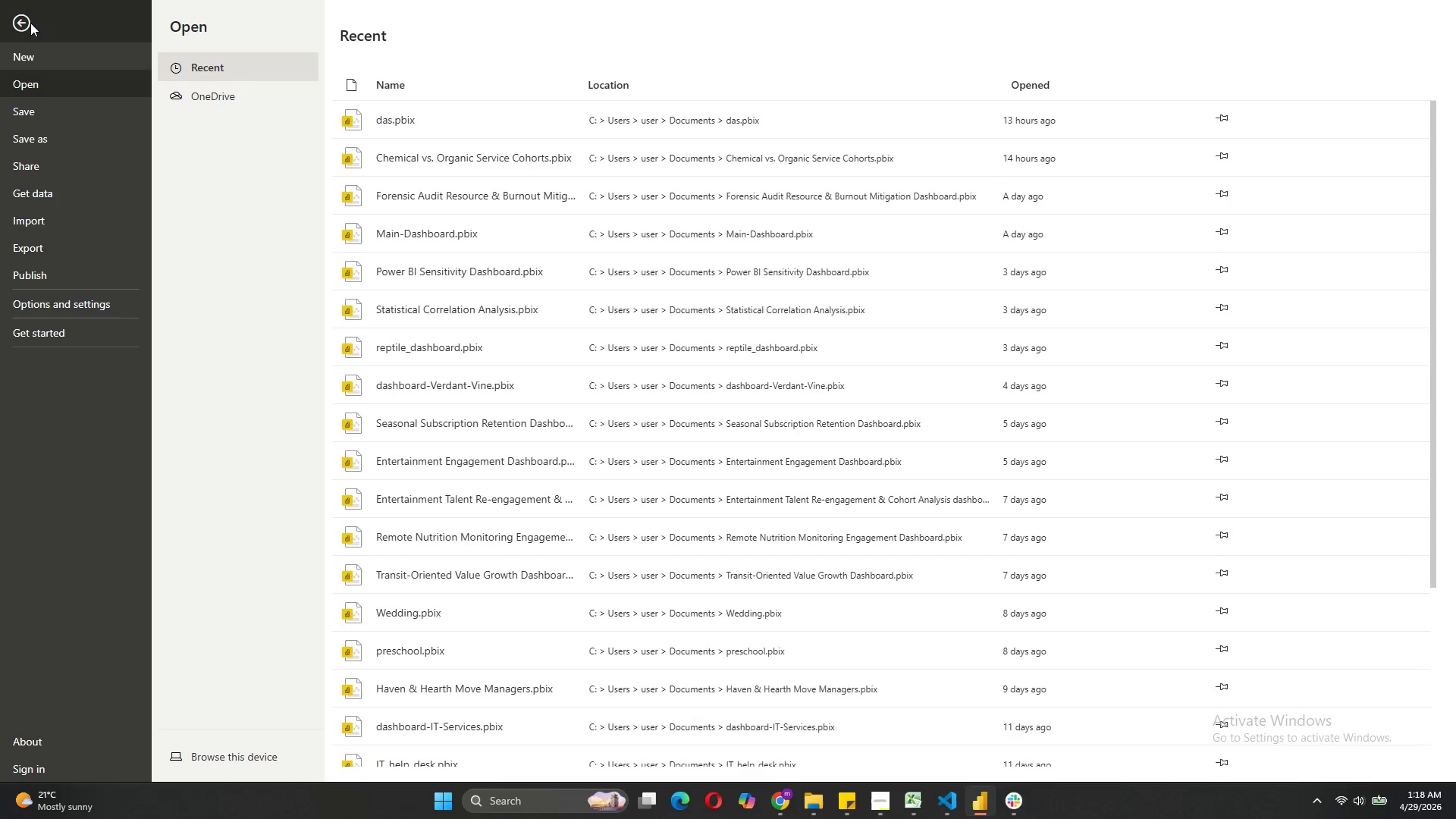 
left_click([18, 146])
 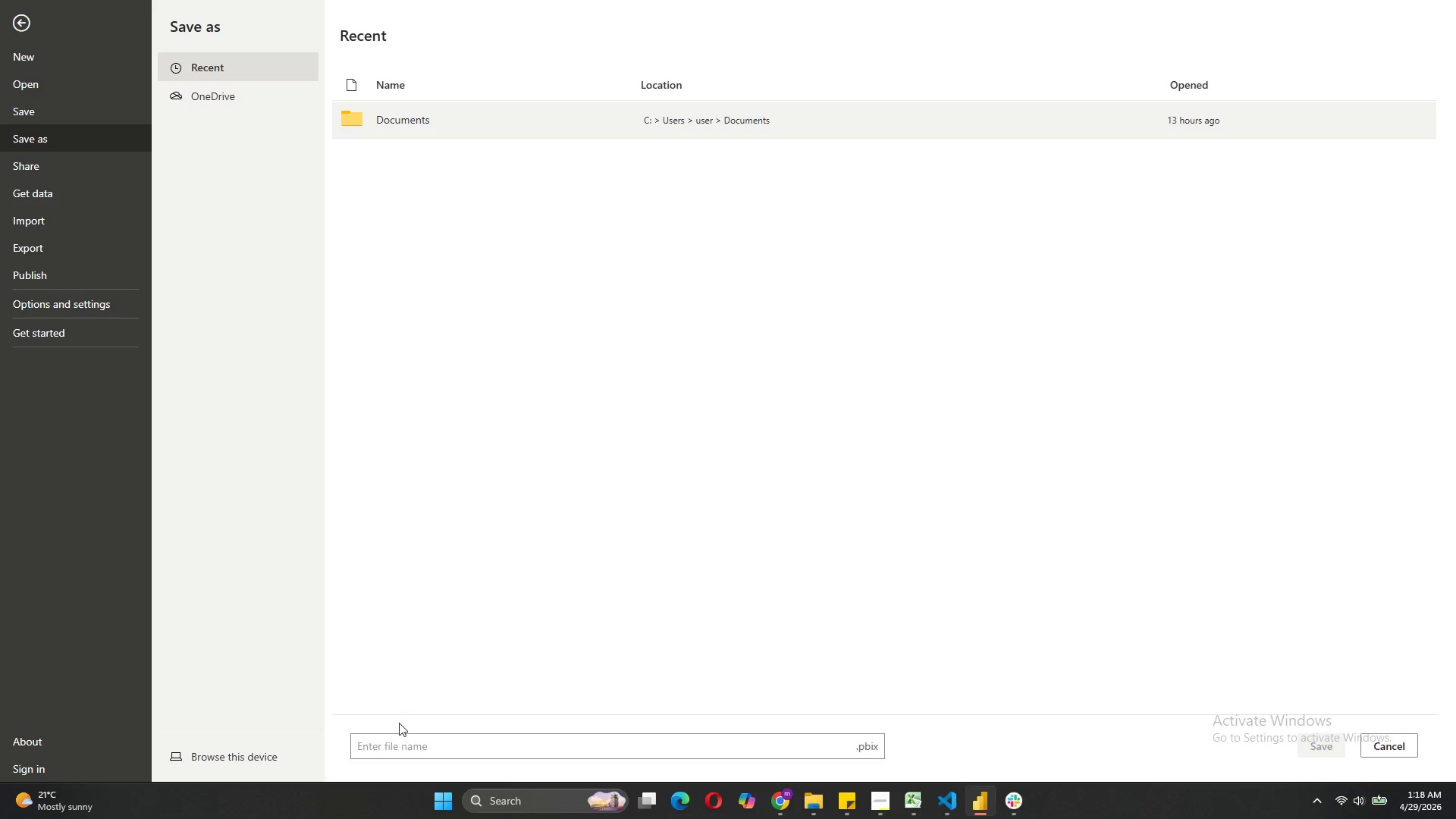 
double_click([391, 737])
 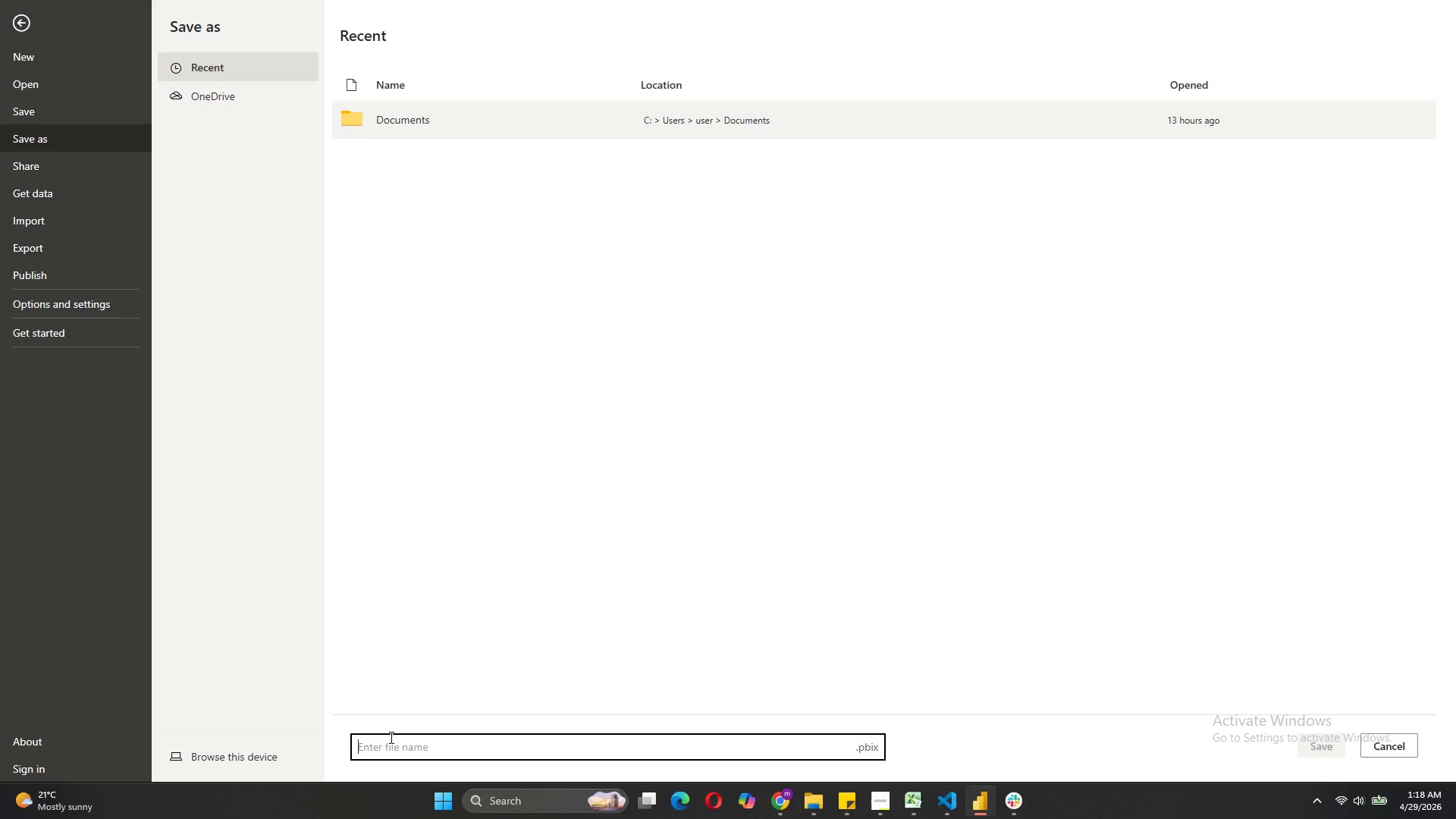 
type(Main_Dashboard)
 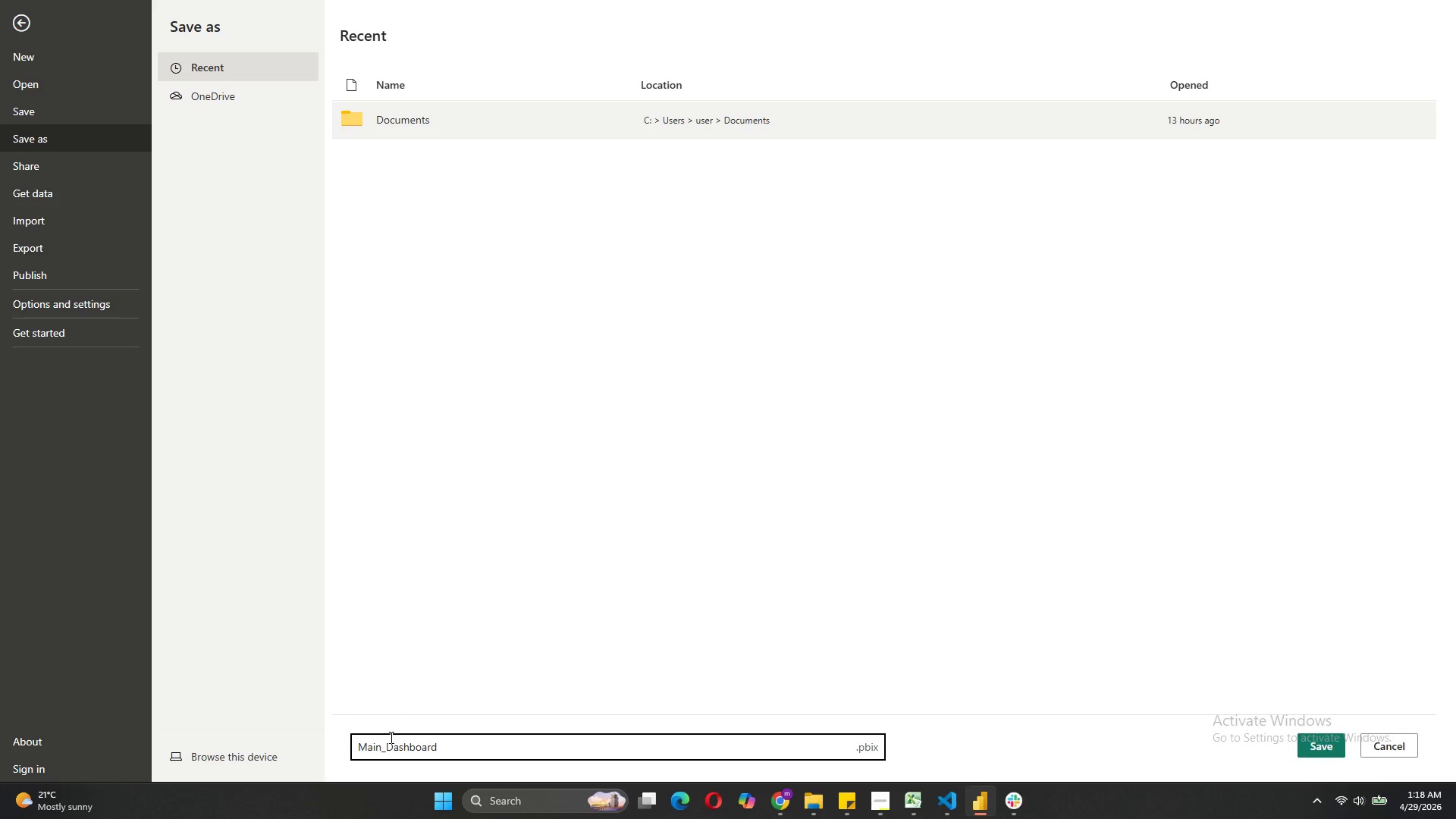 
left_click([1304, 735])
 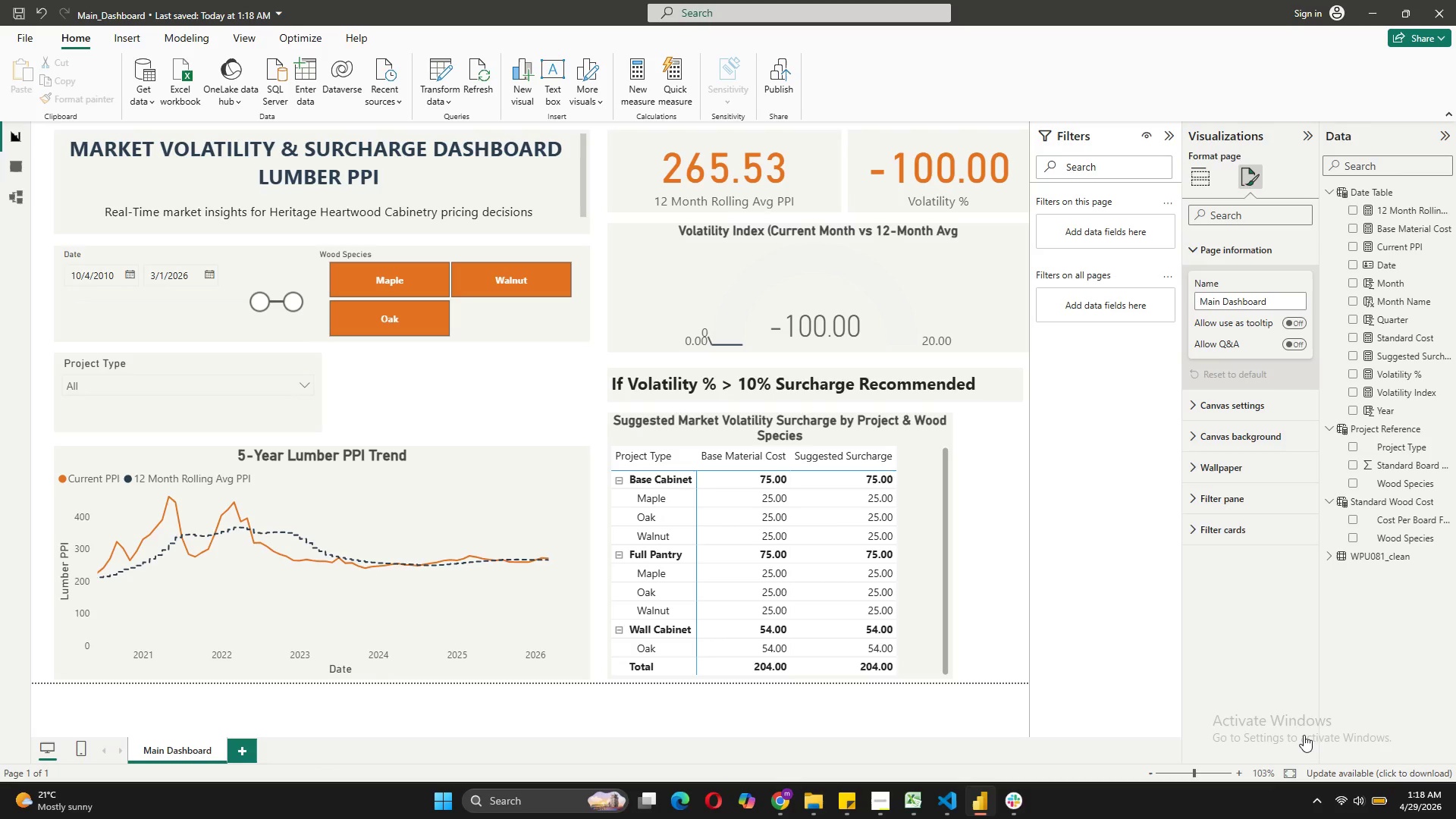 
hold_key(key=Unknown, duration=0.97)
 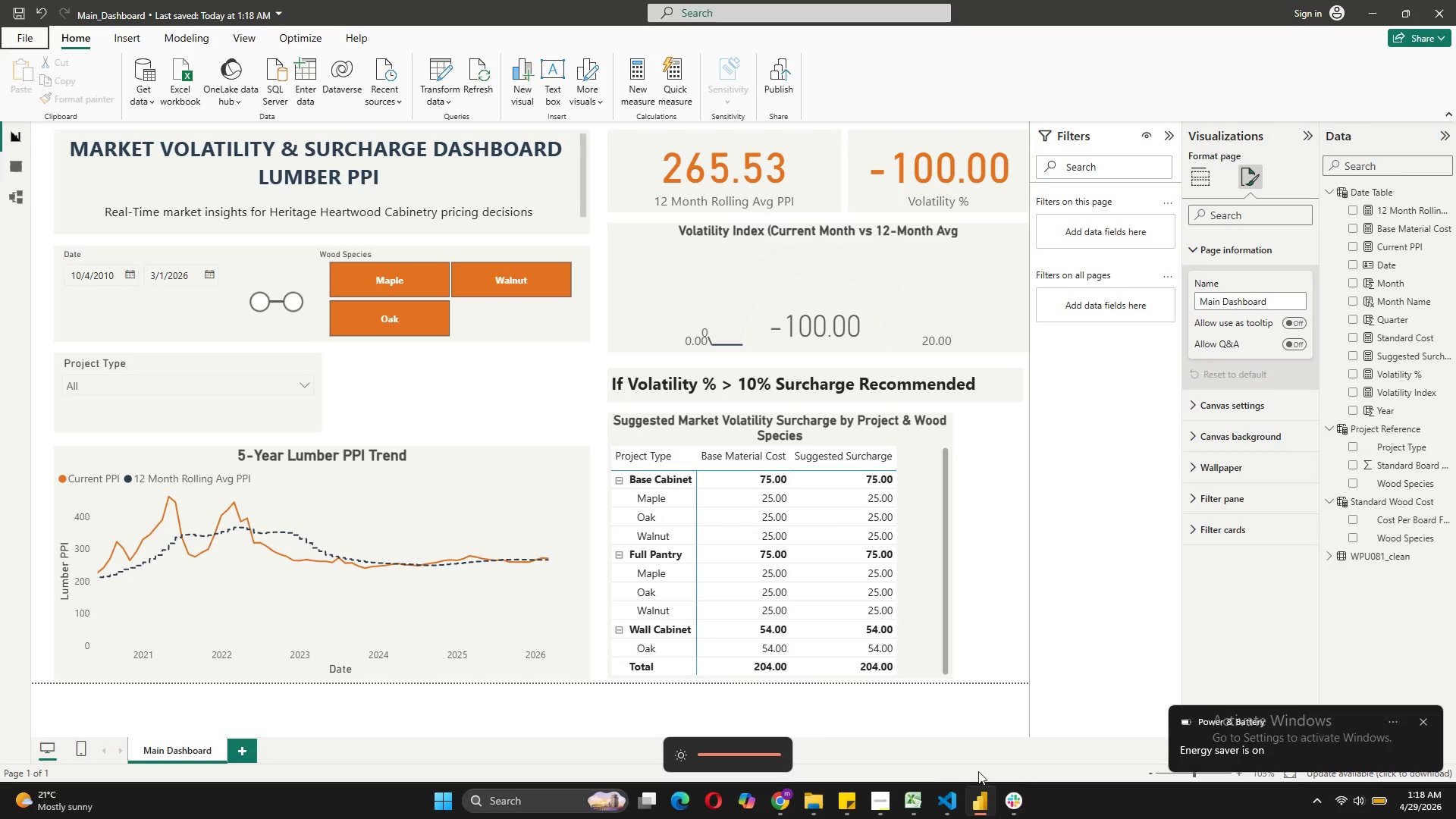 
left_click([864, 800])
 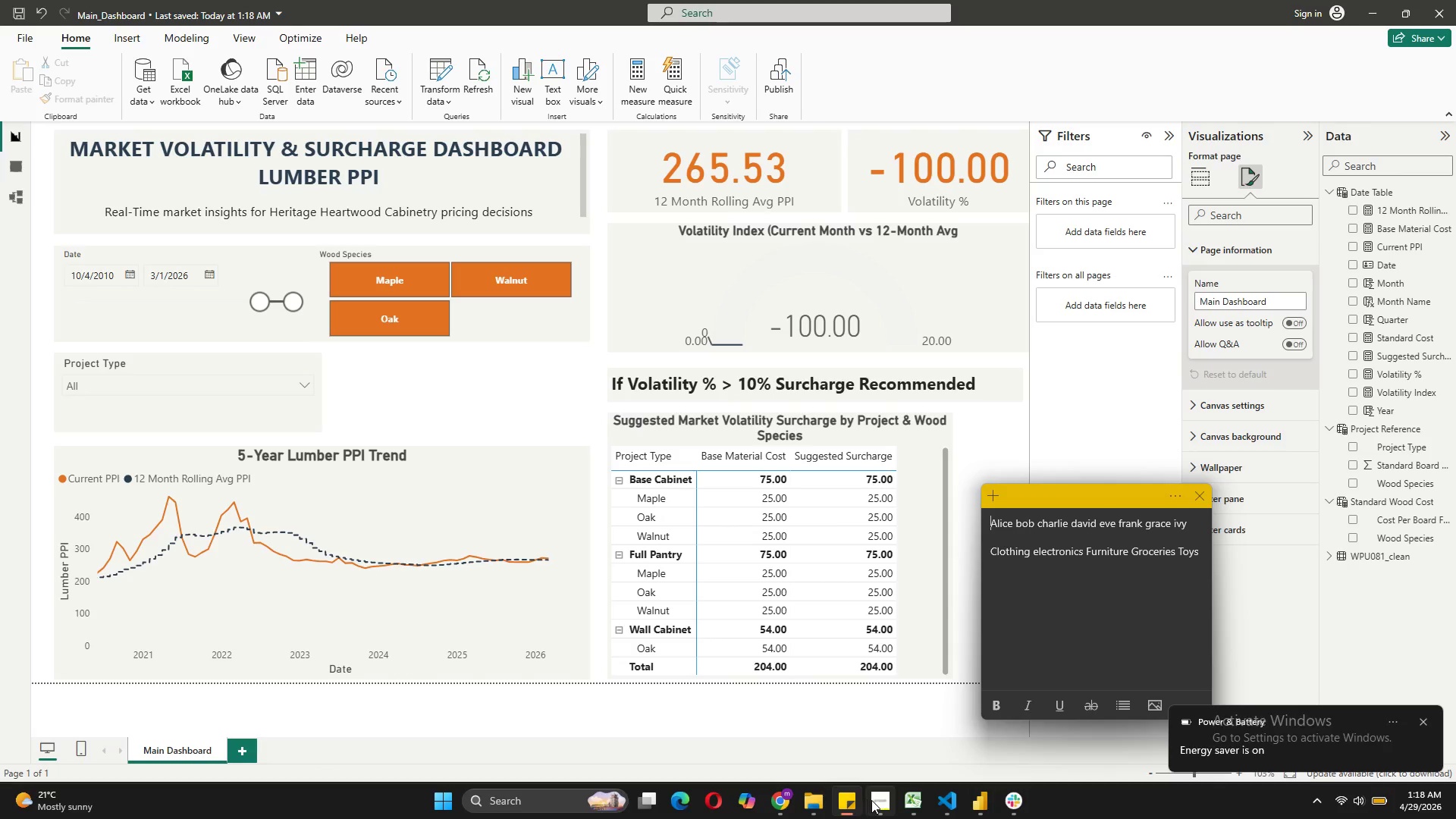 
left_click([878, 800])